 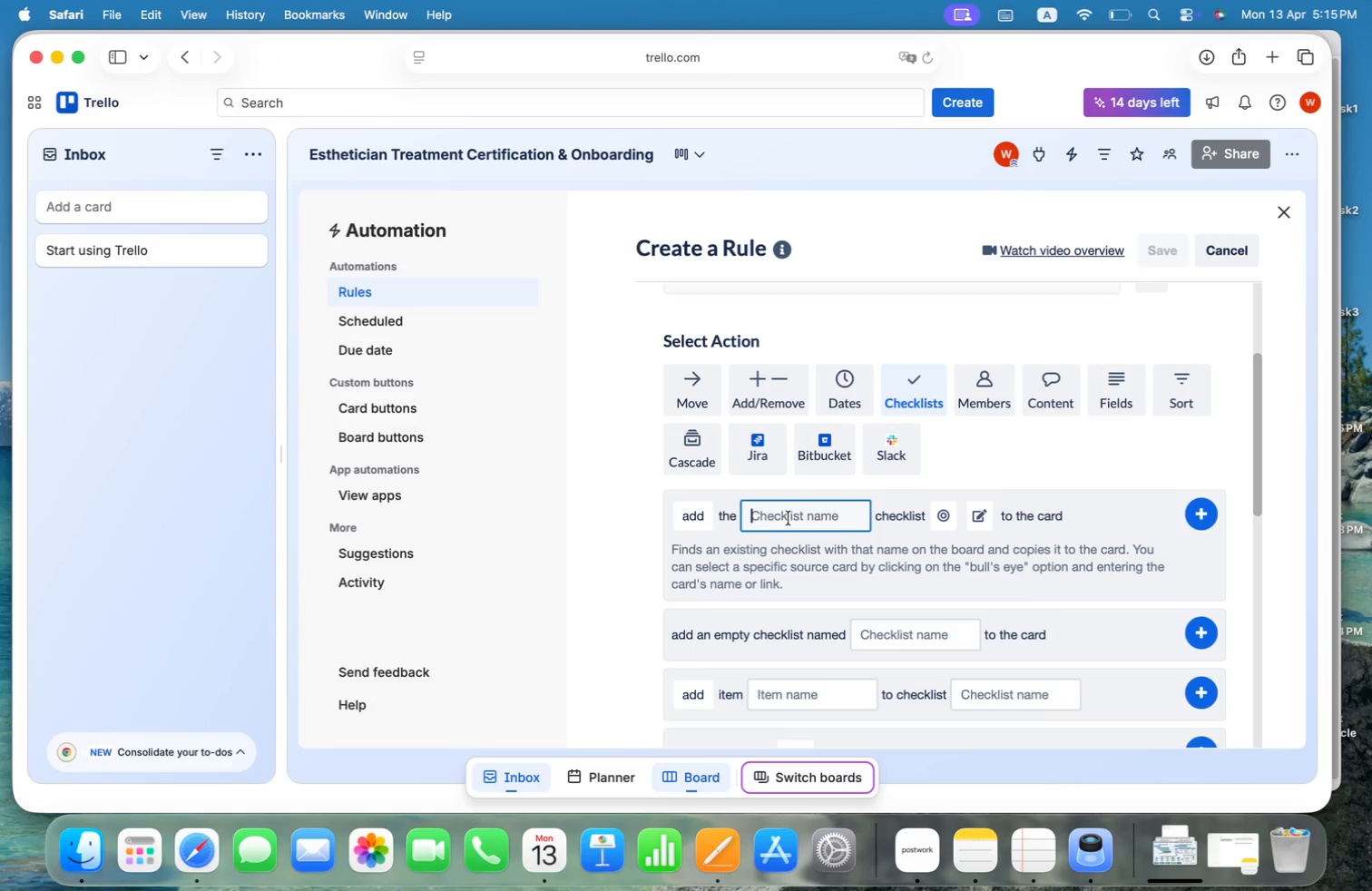 
key(Meta+V)
 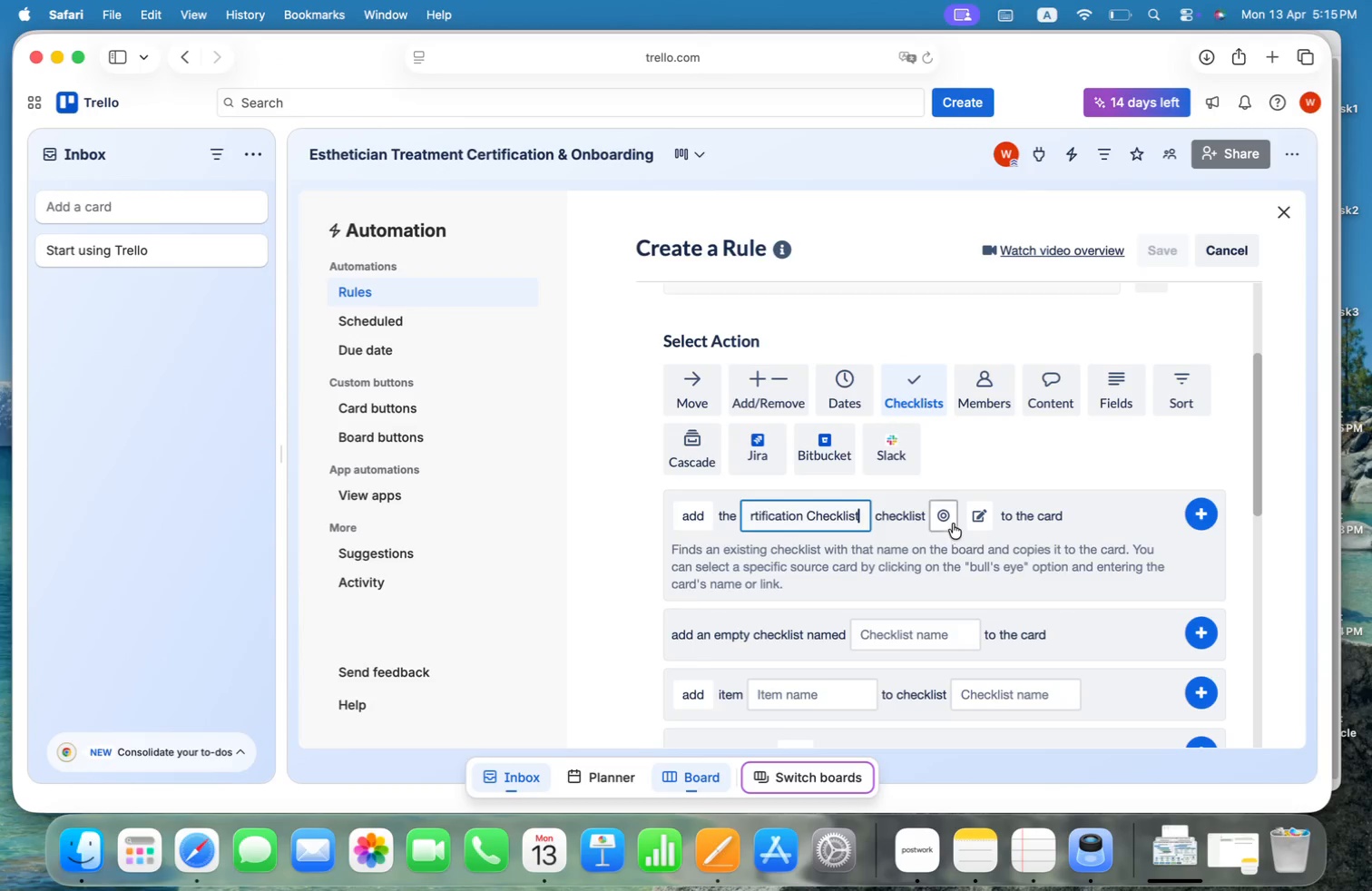 
left_click([948, 518])
 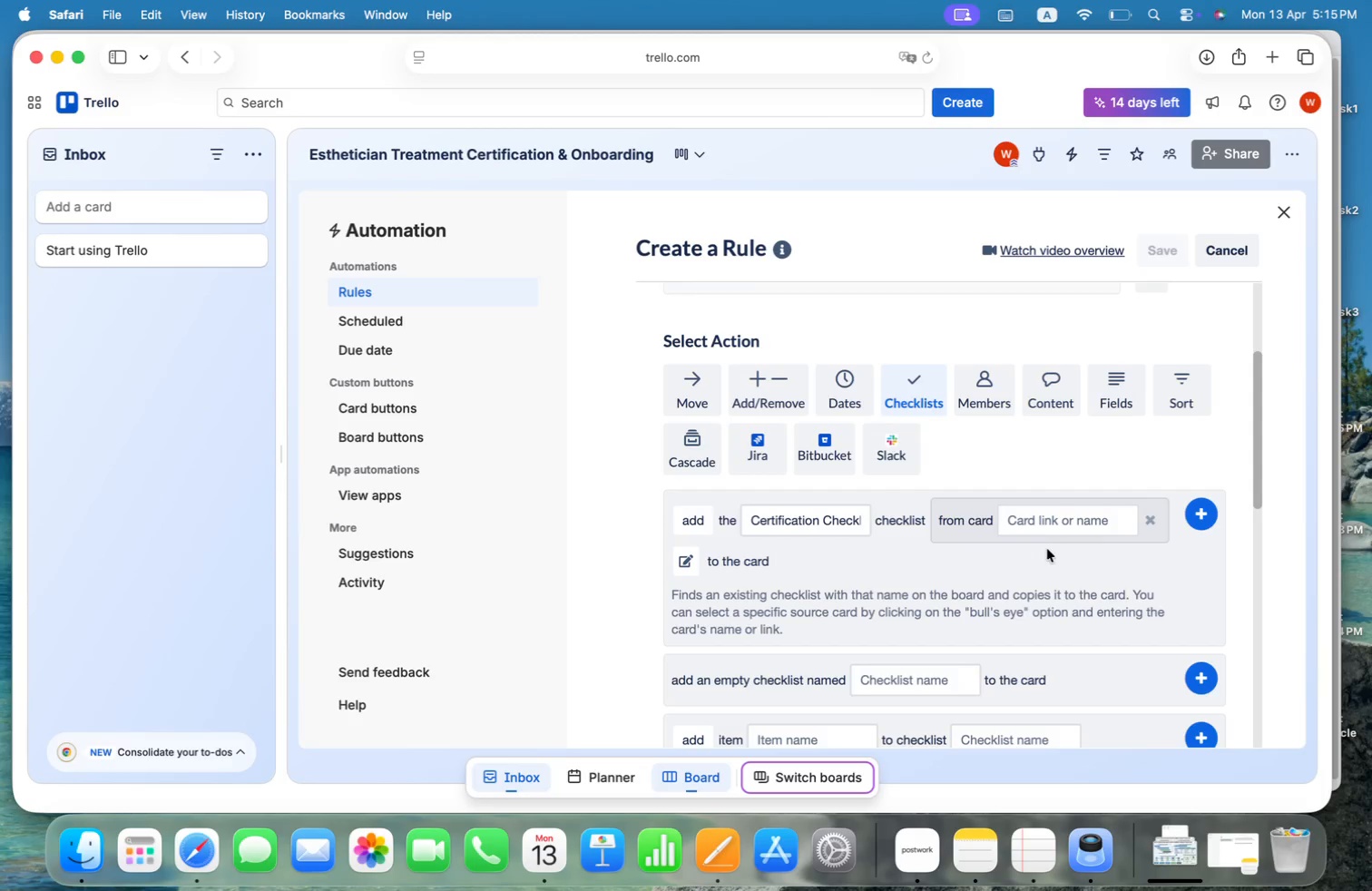 
left_click([1154, 524])
 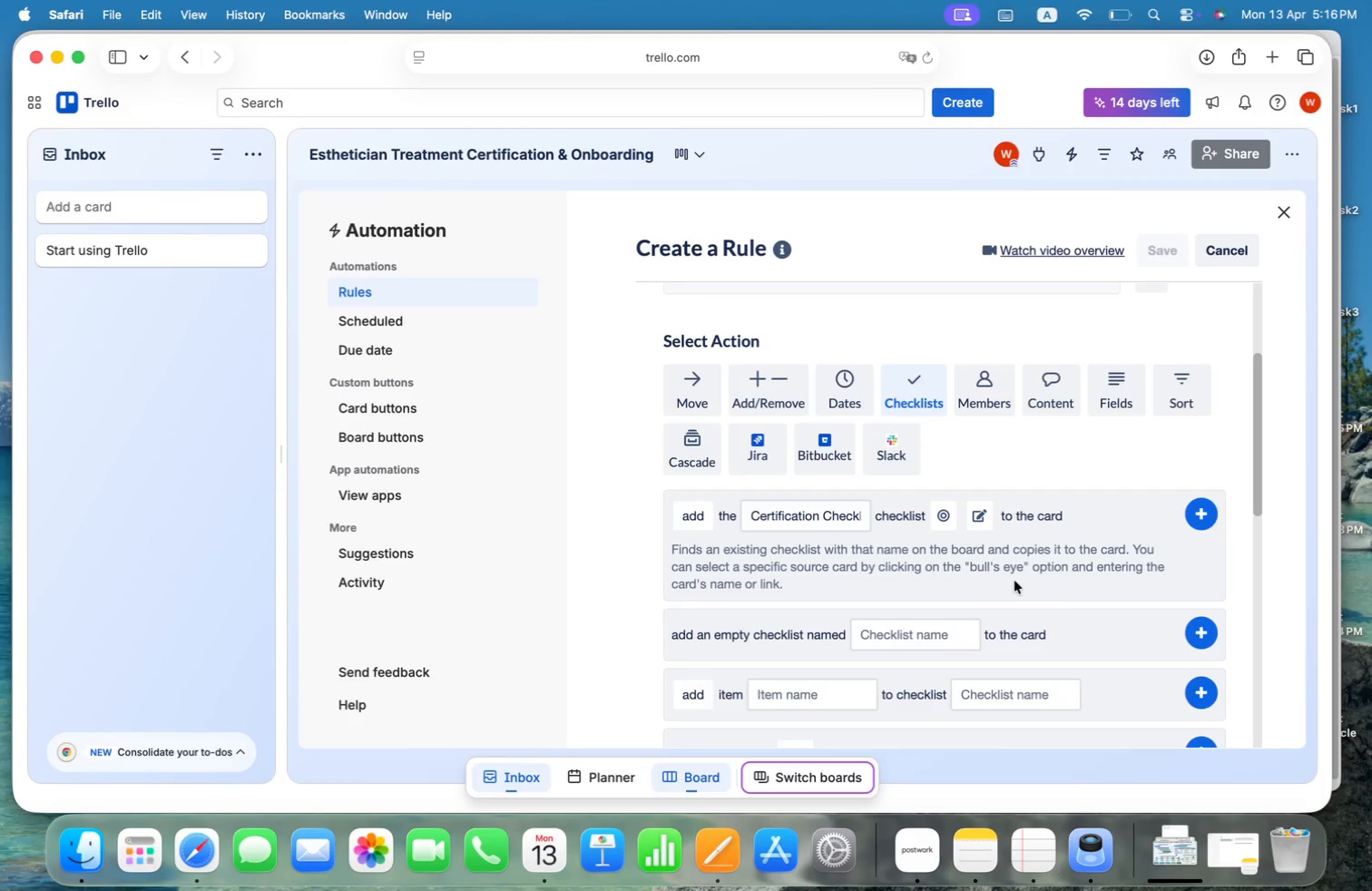 
scroll: coordinate [1014, 580], scroll_direction: down, amount: 5.0
 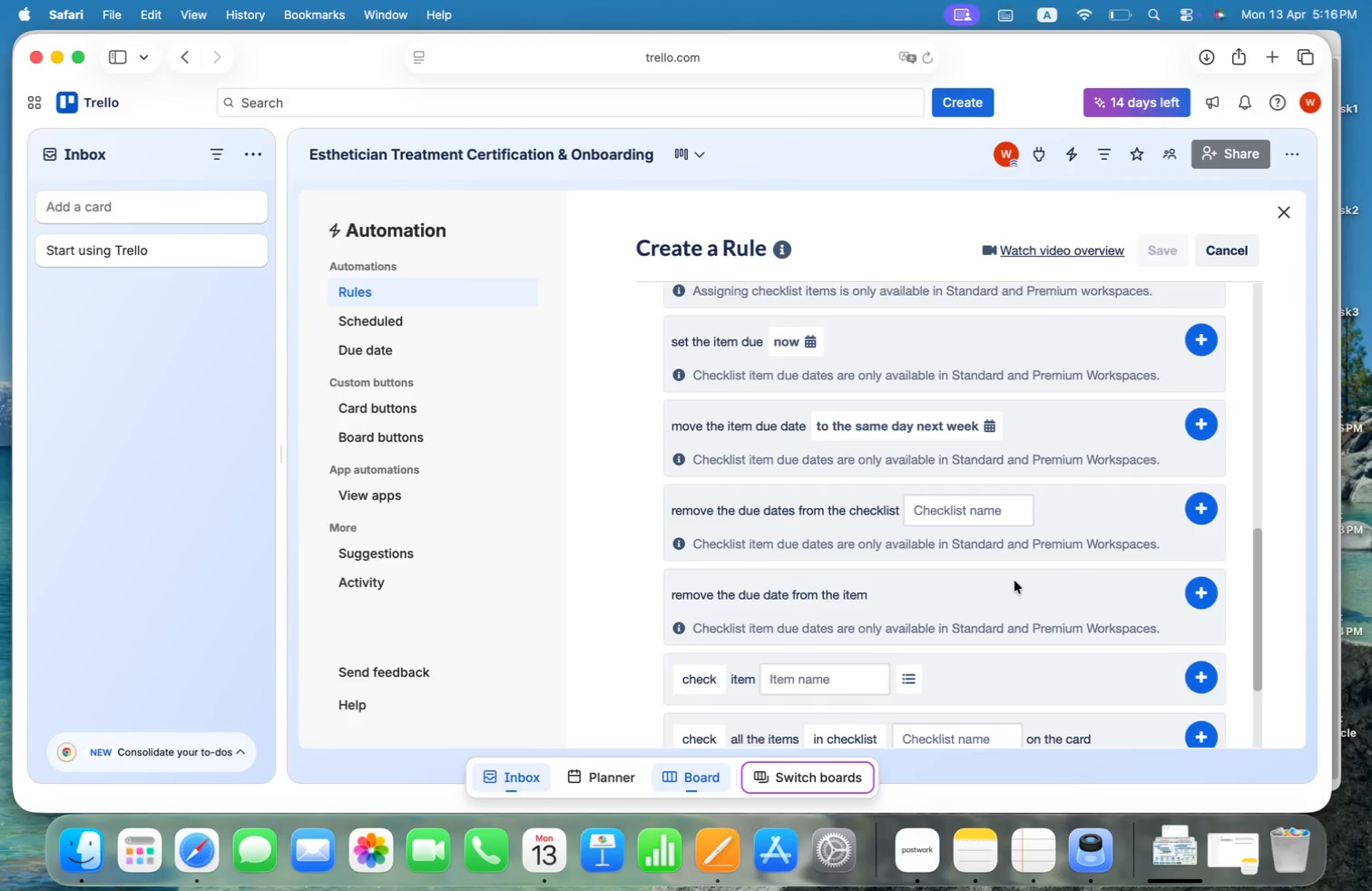 
scroll: coordinate [1014, 580], scroll_direction: up, amount: 4.0
 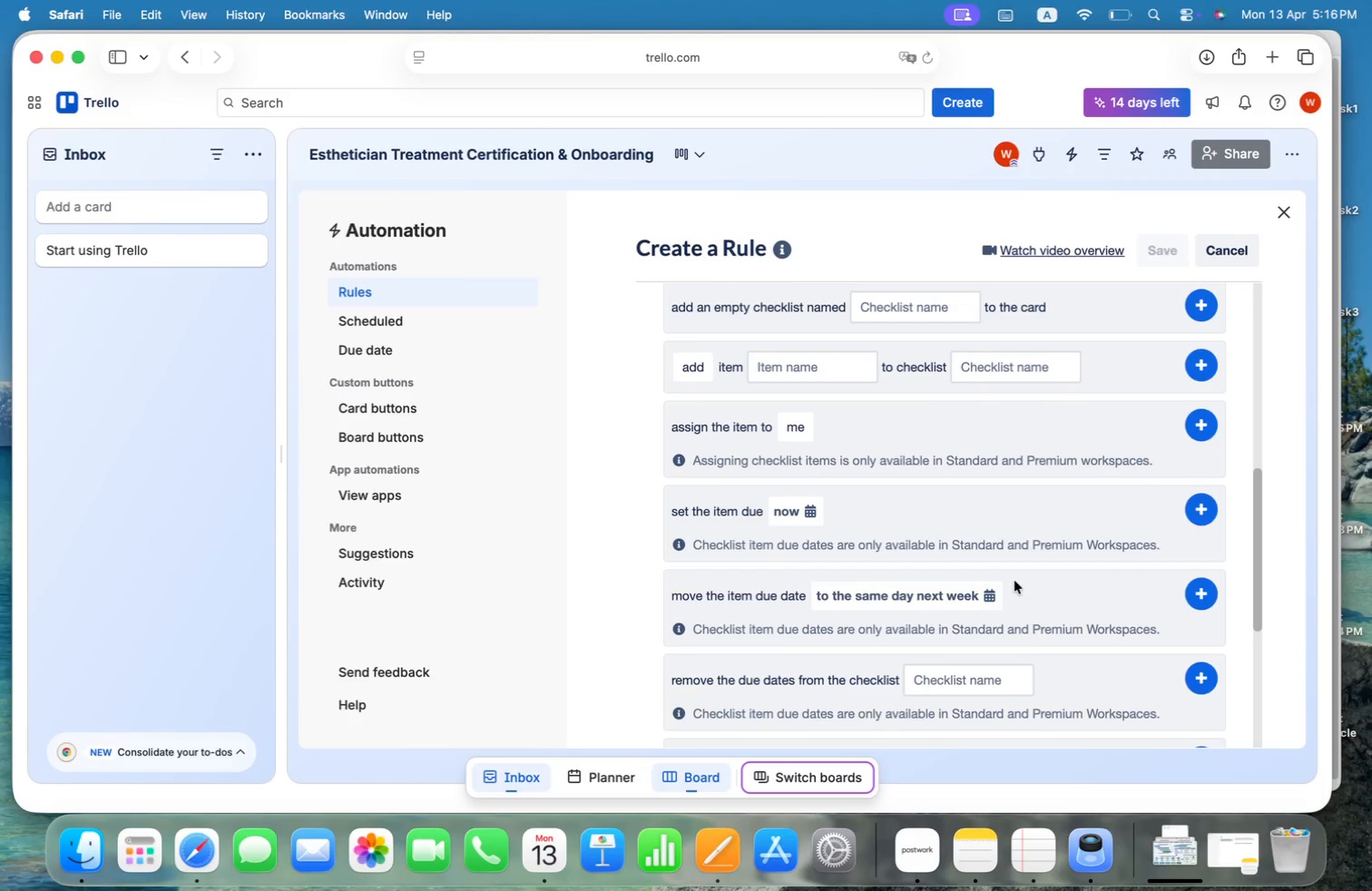 
scroll: coordinate [1014, 580], scroll_direction: down, amount: 3.0
 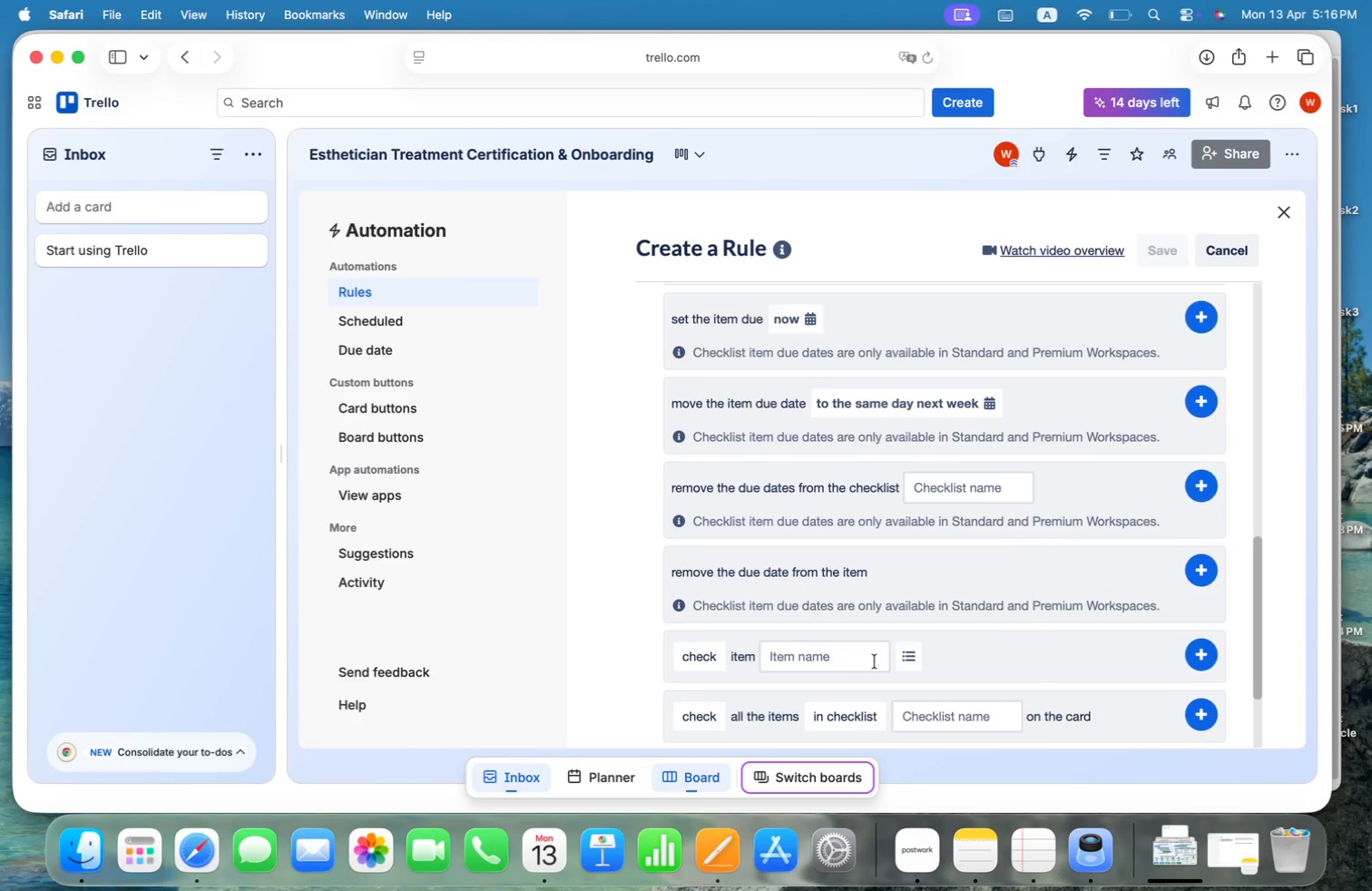 
left_click([835, 662])